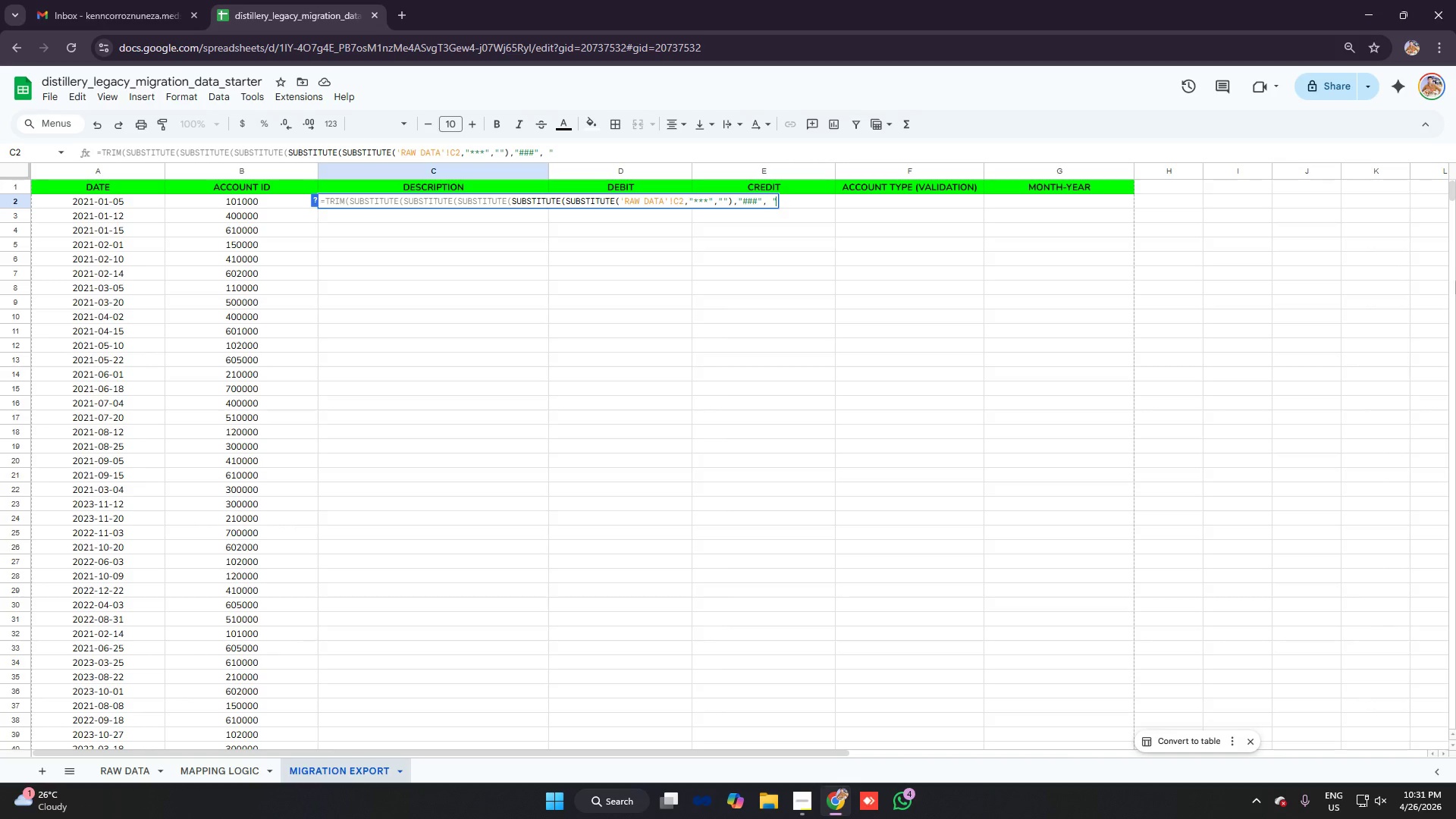 
key(Shift+Quote)
 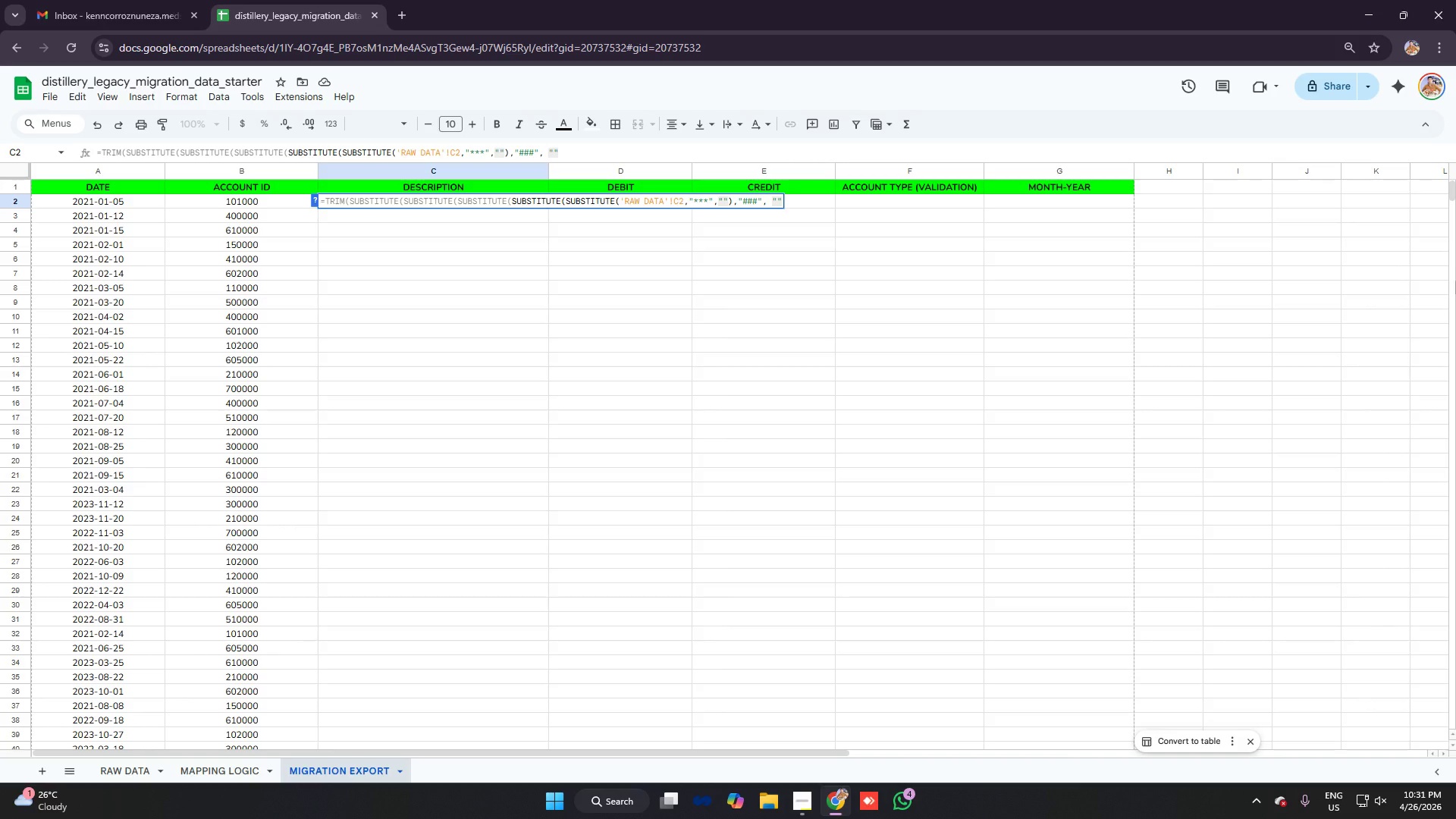 
wait(5.17)
 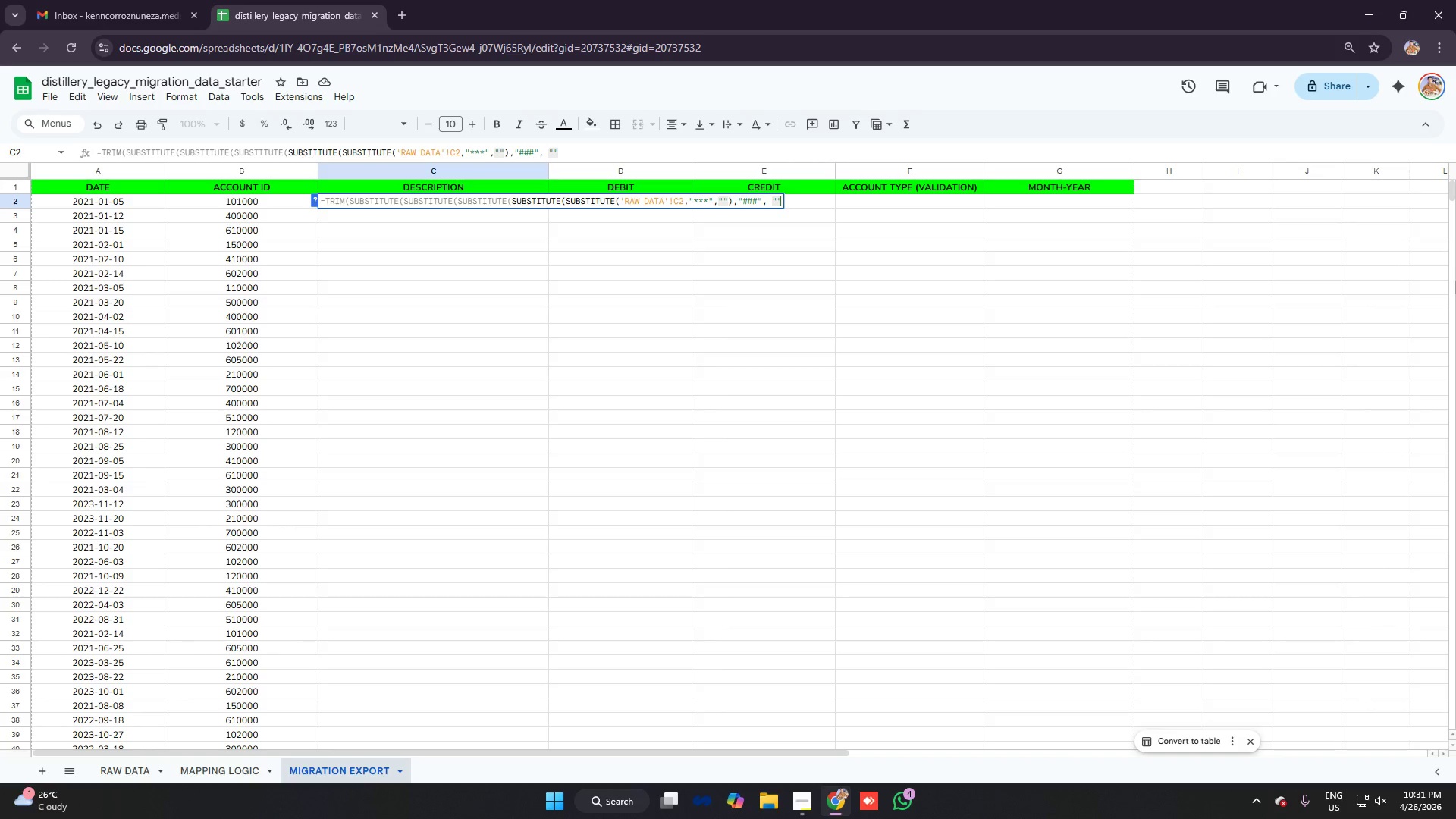 
key(Shift+0)
 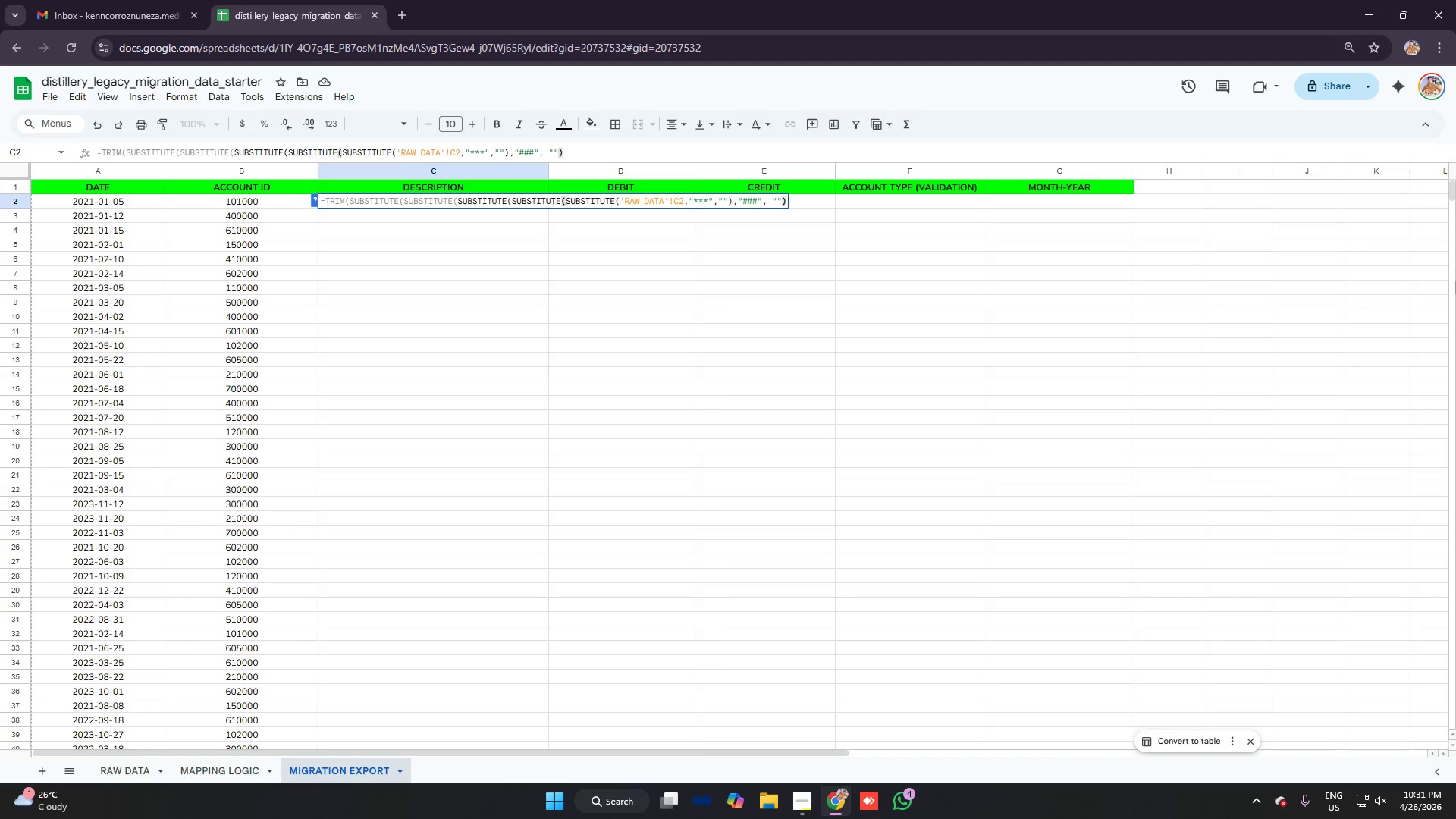 
wait(13.56)
 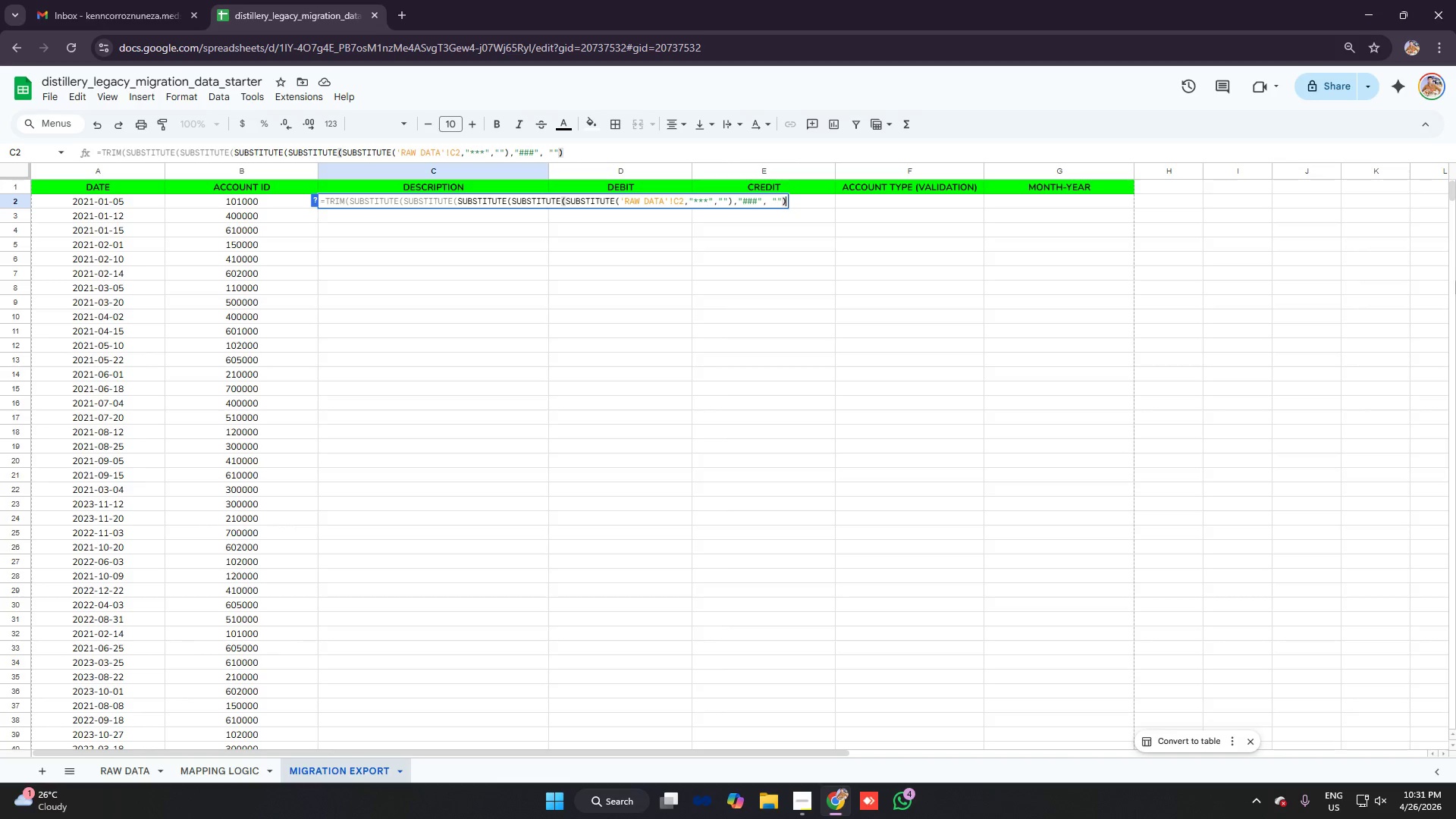 
key(Alt+AltLeft)
 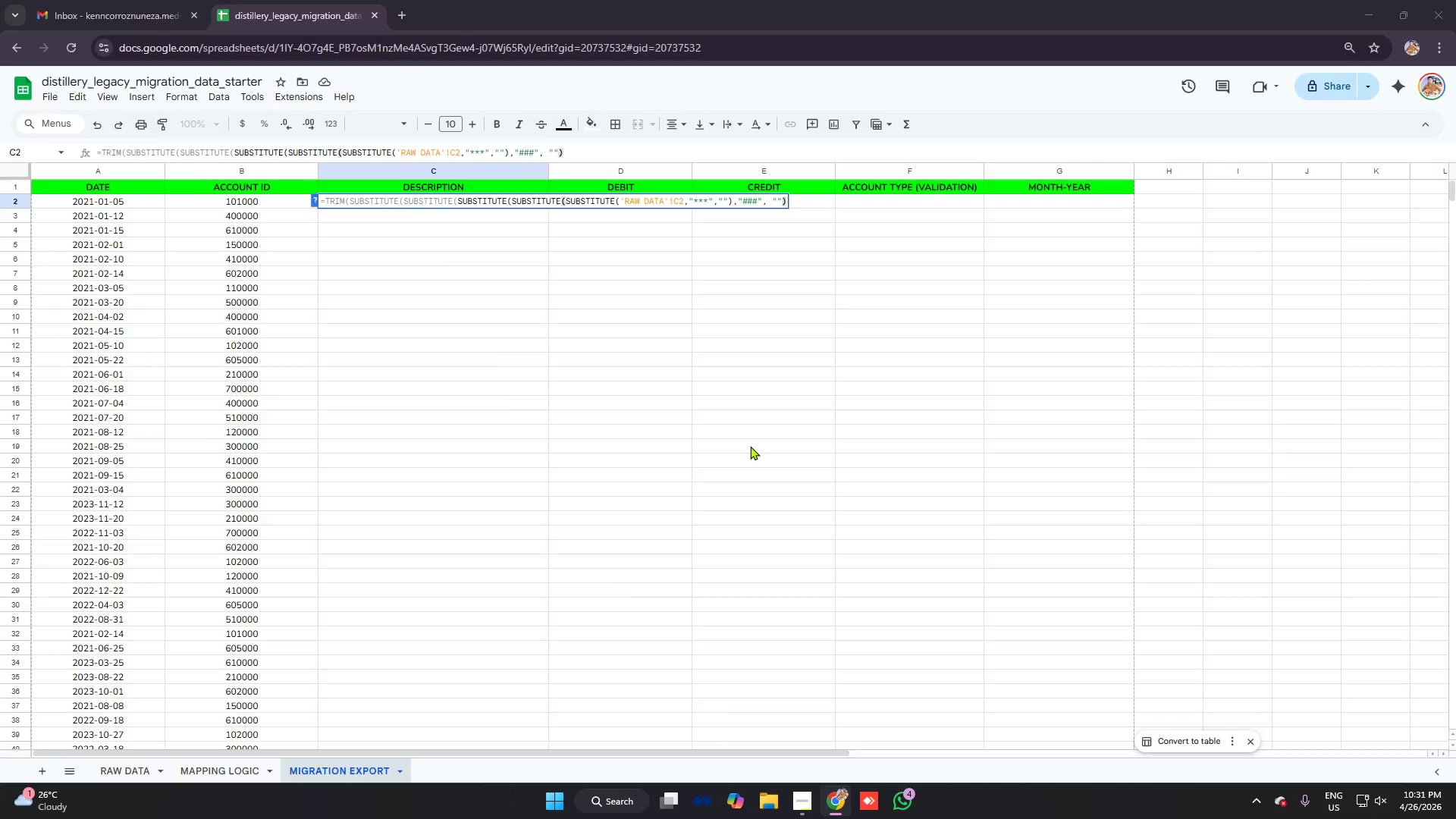 
key(Alt+Tab)